 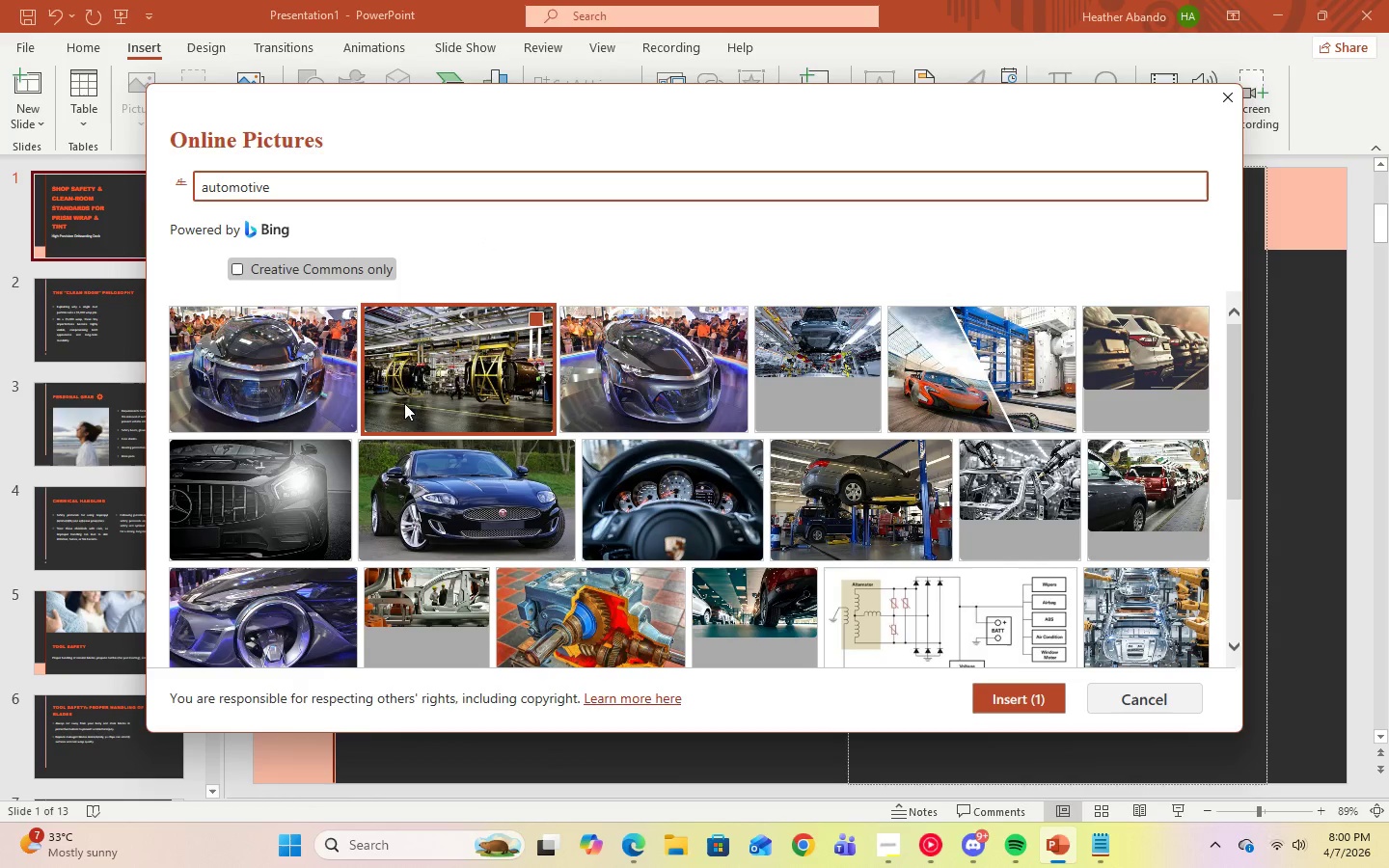 
left_click([1021, 692])
 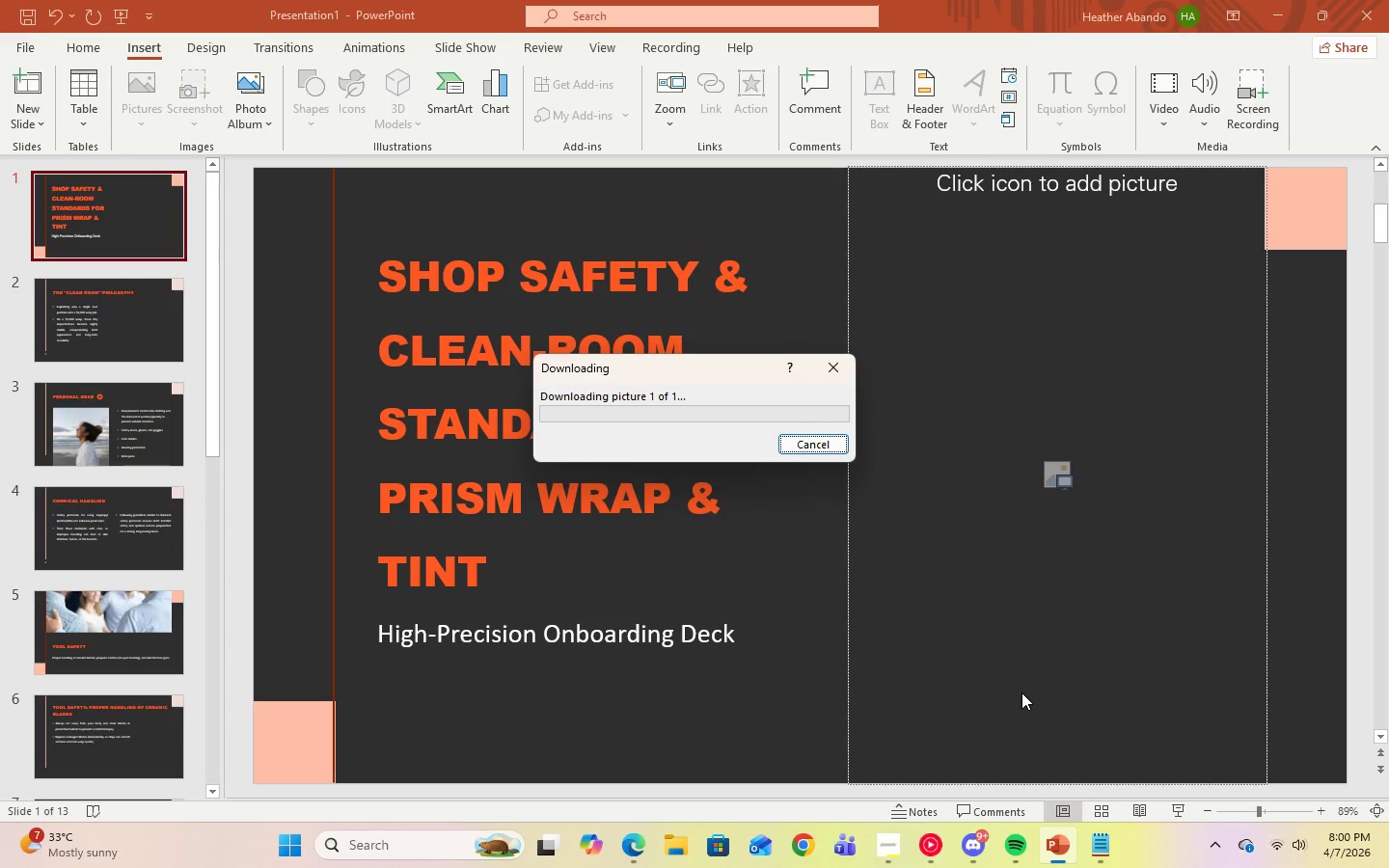 
wait(25.11)
 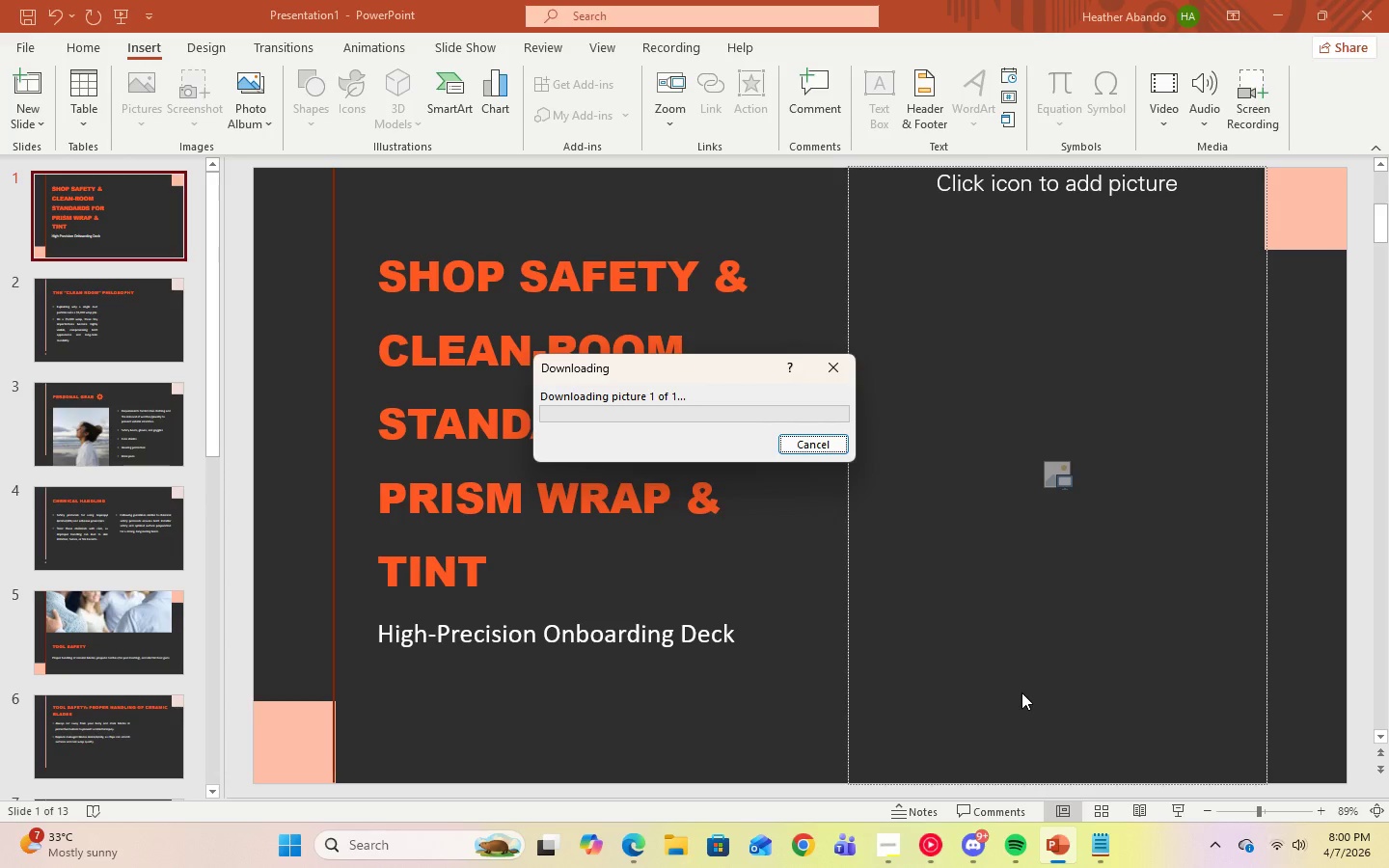 
left_click([685, 473])
 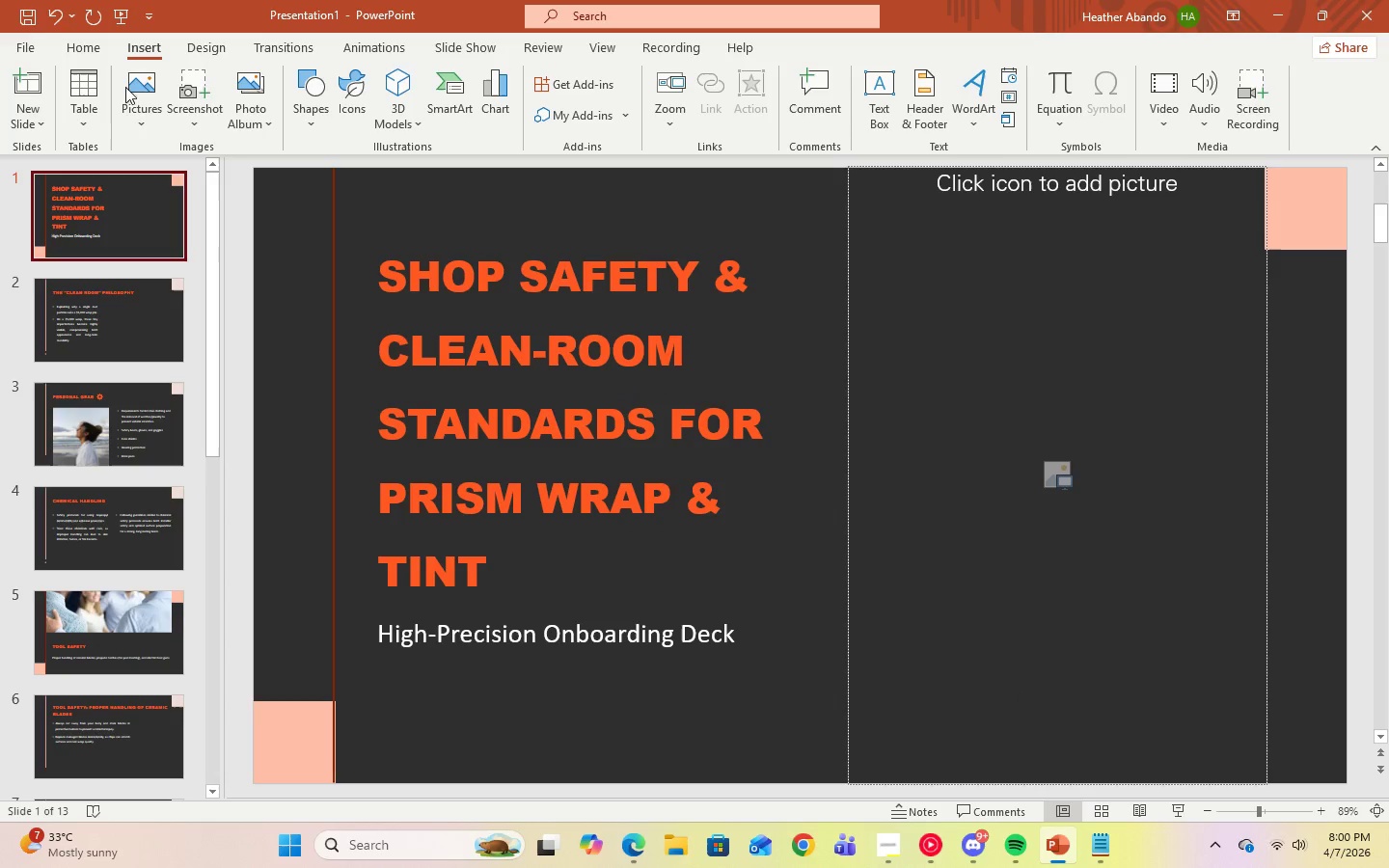 
left_click([142, 129])
 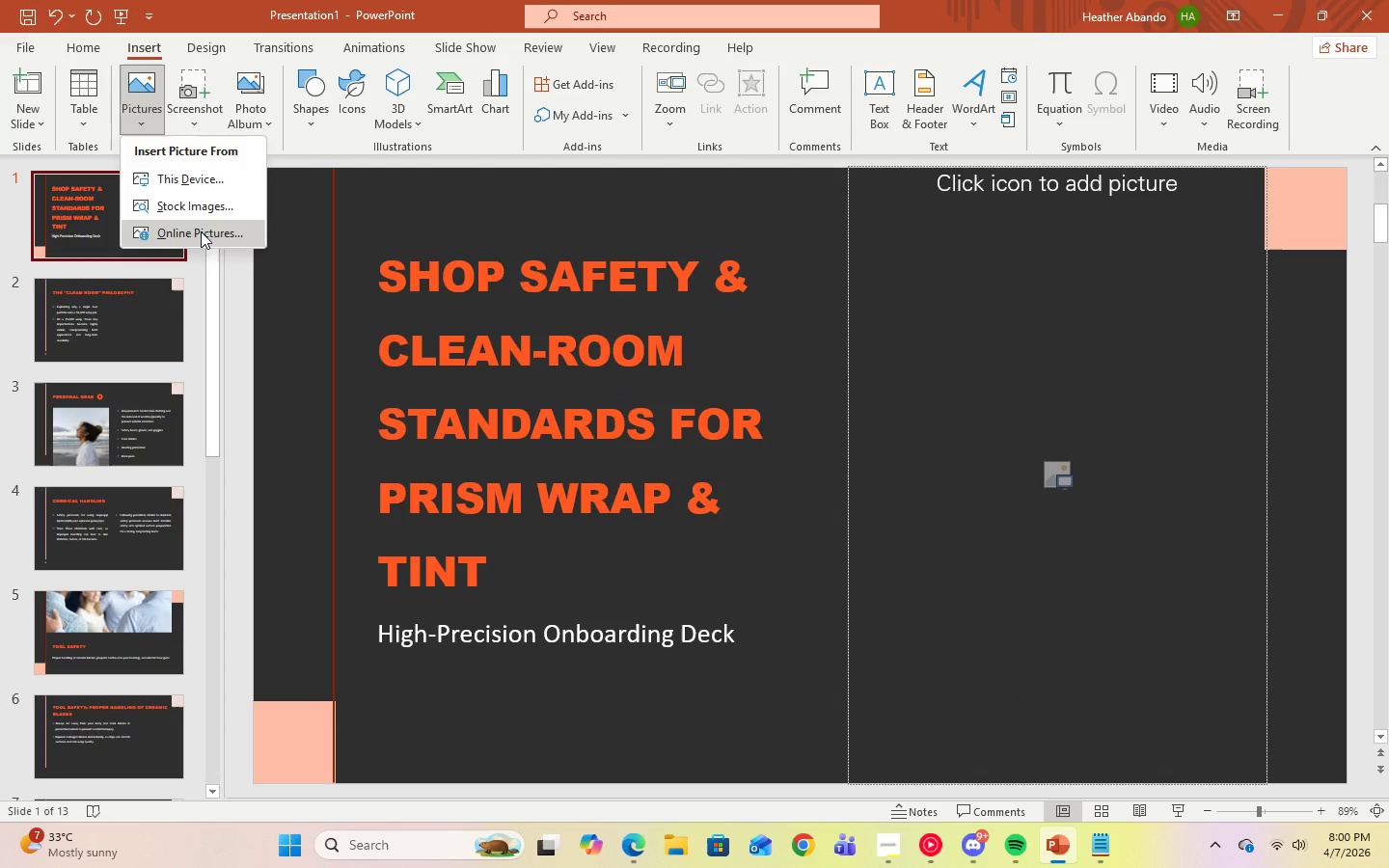 
left_click([201, 232])
 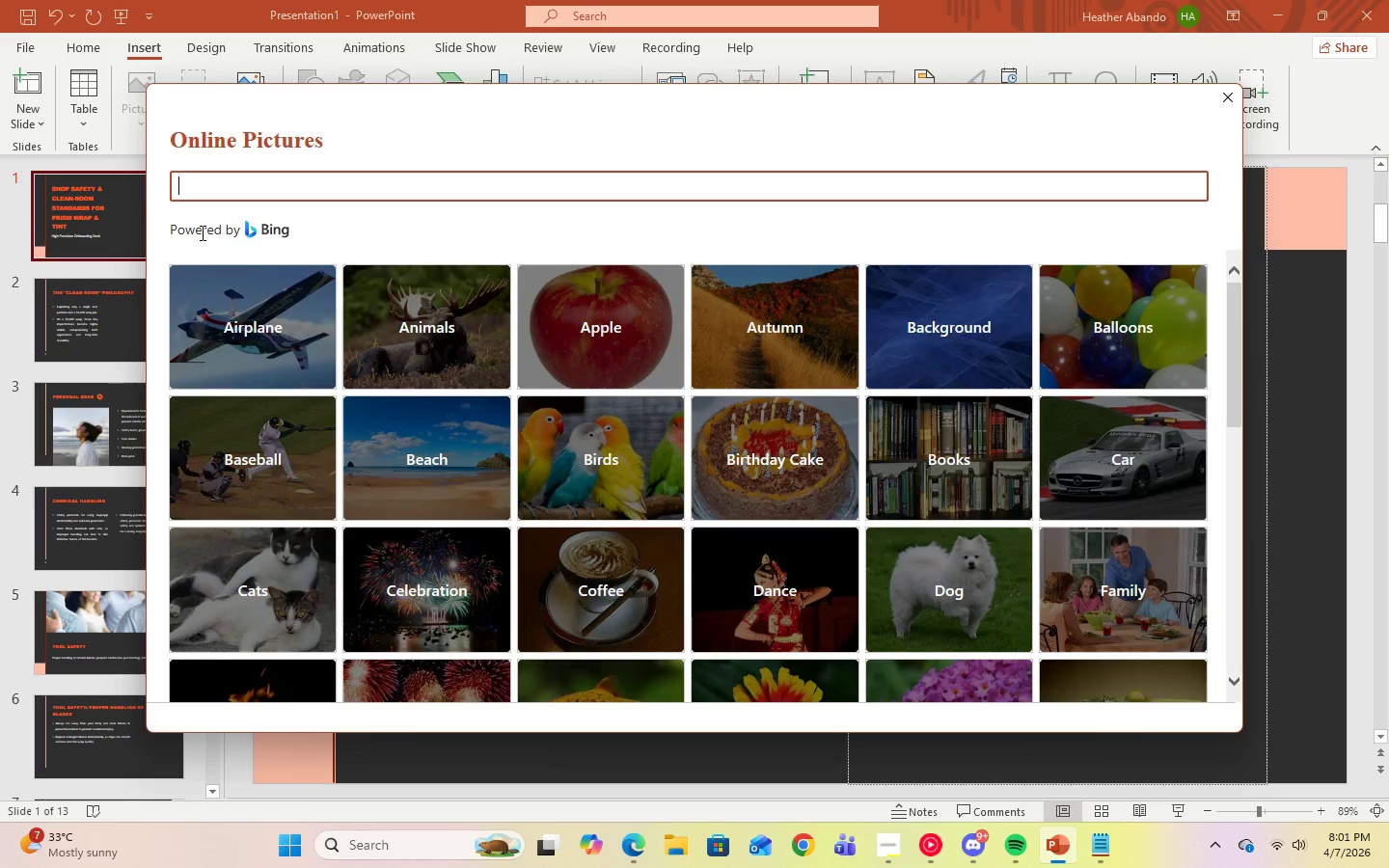 
wait(28.91)
 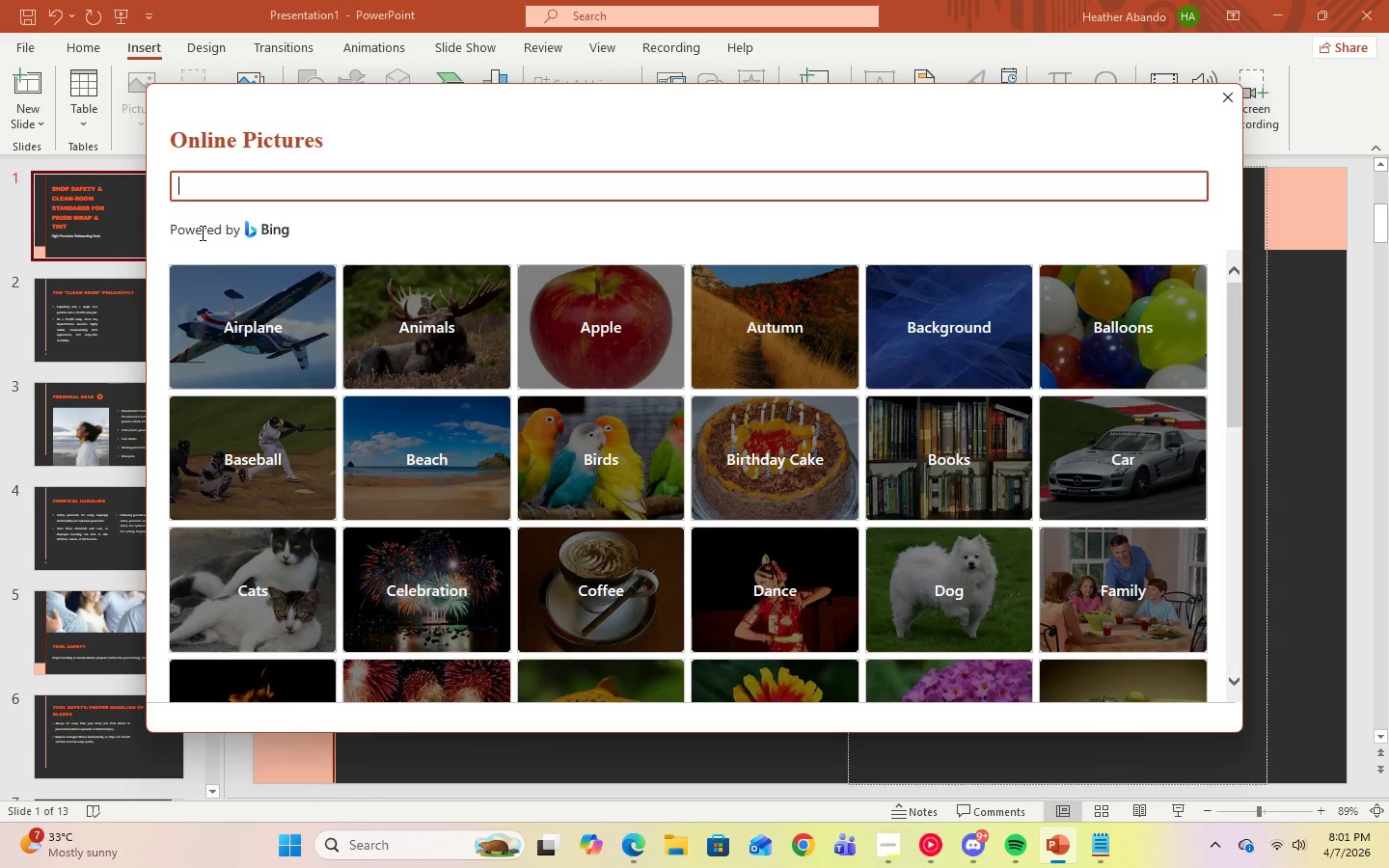 
left_click([1074, 460])
 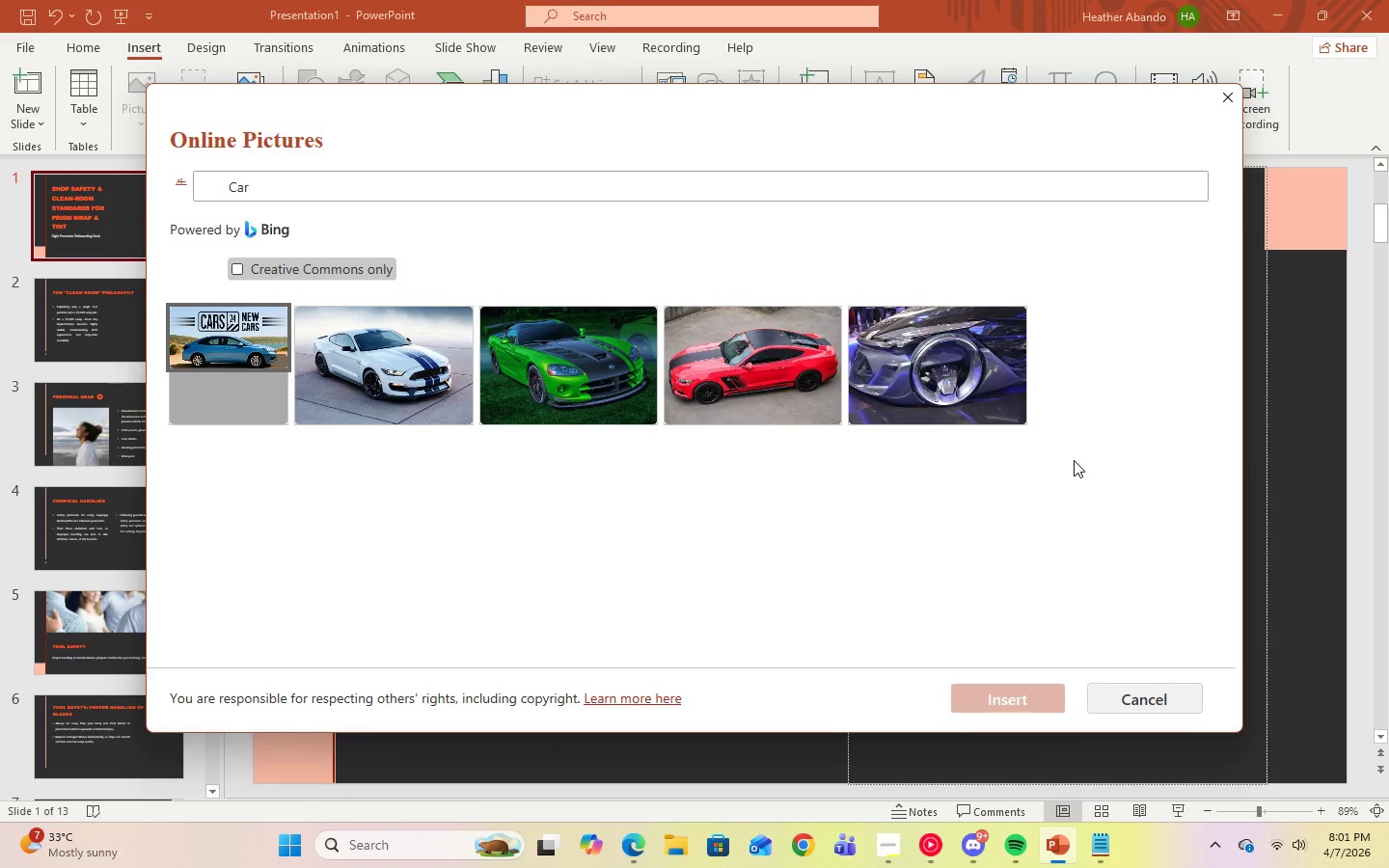 
scroll: coordinate [1071, 458], scroll_direction: none, amount: 0.0
 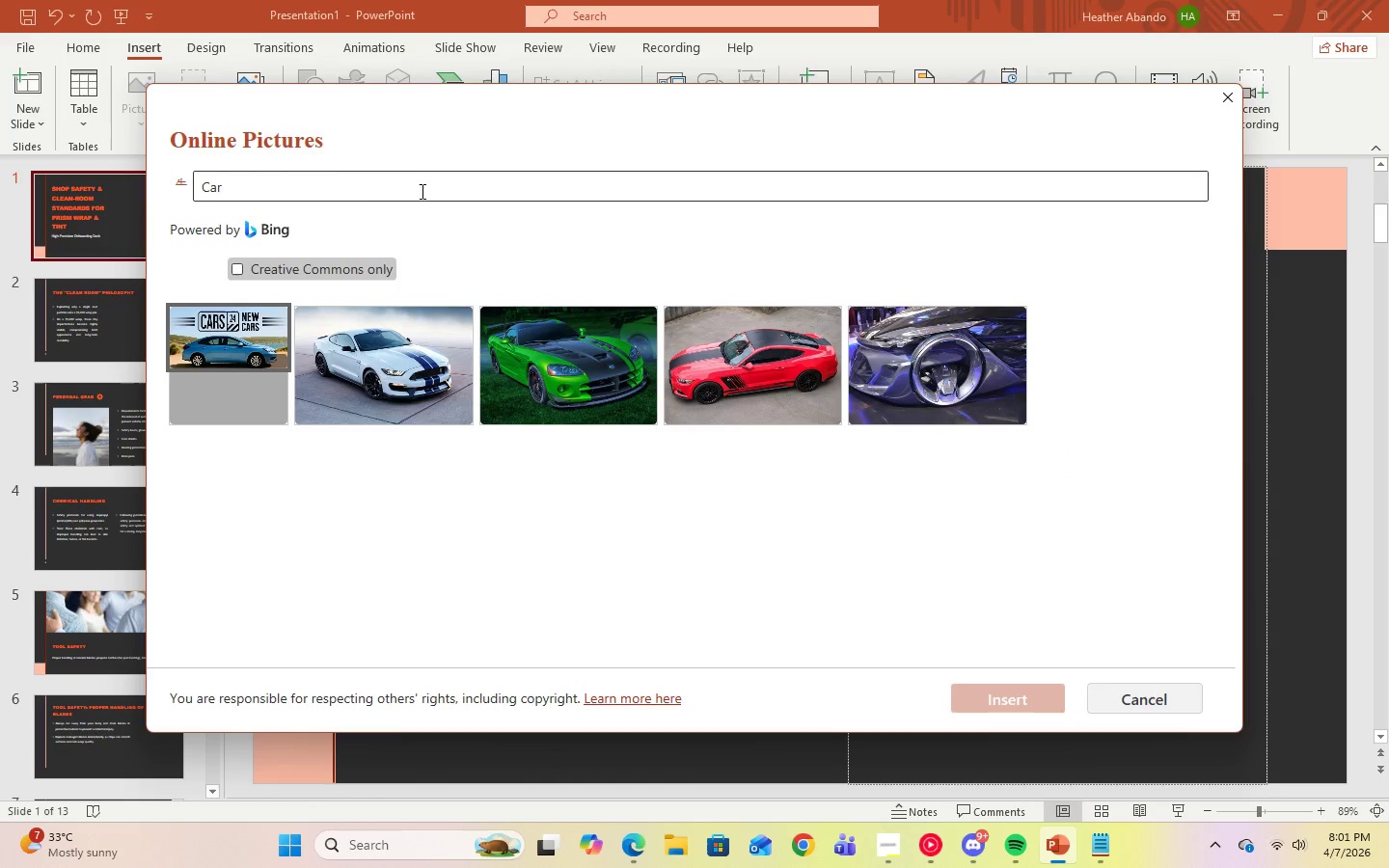 
left_click_drag(start_coordinate=[375, 192], to_coordinate=[198, 189])
 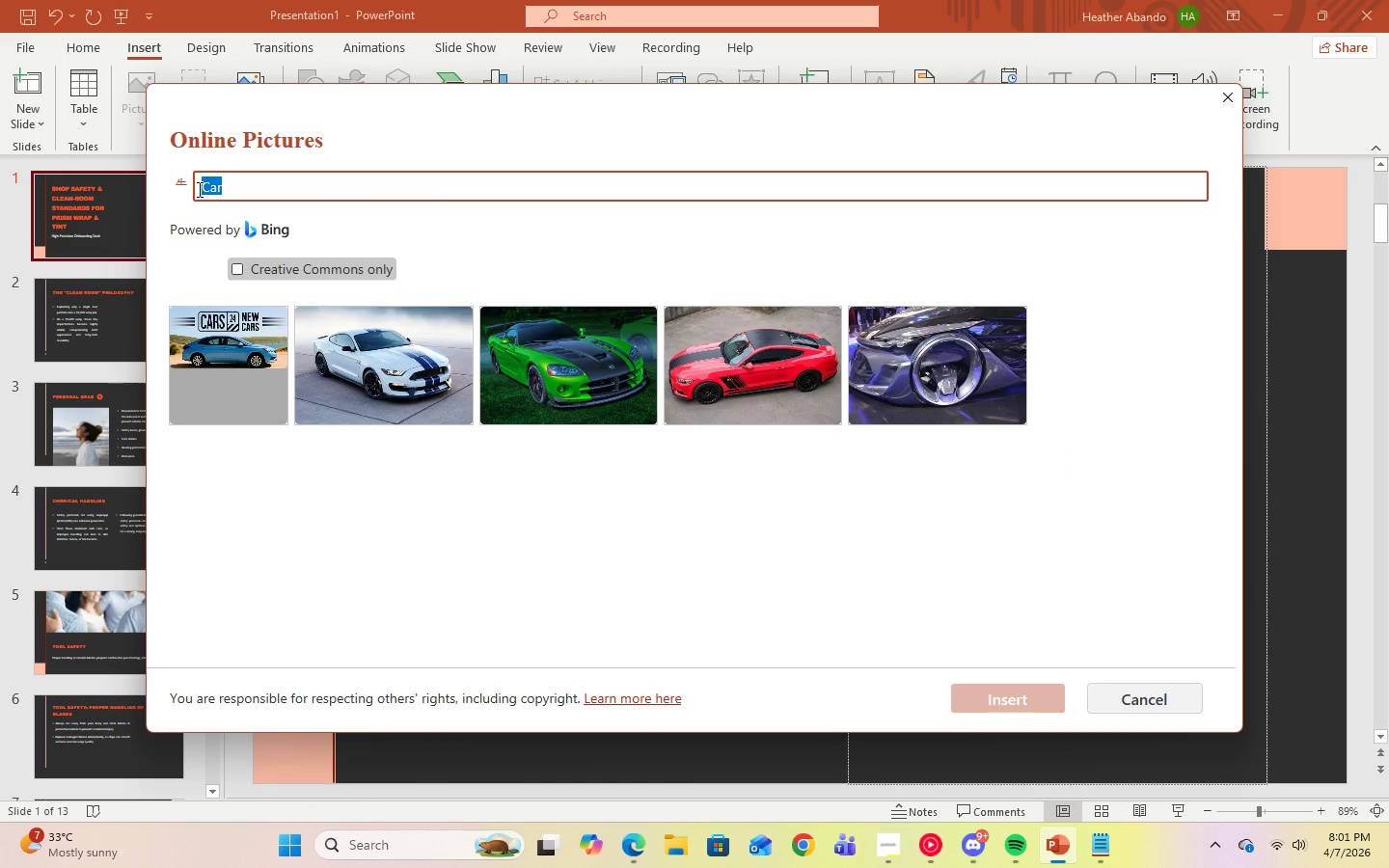 
type(automotive)
 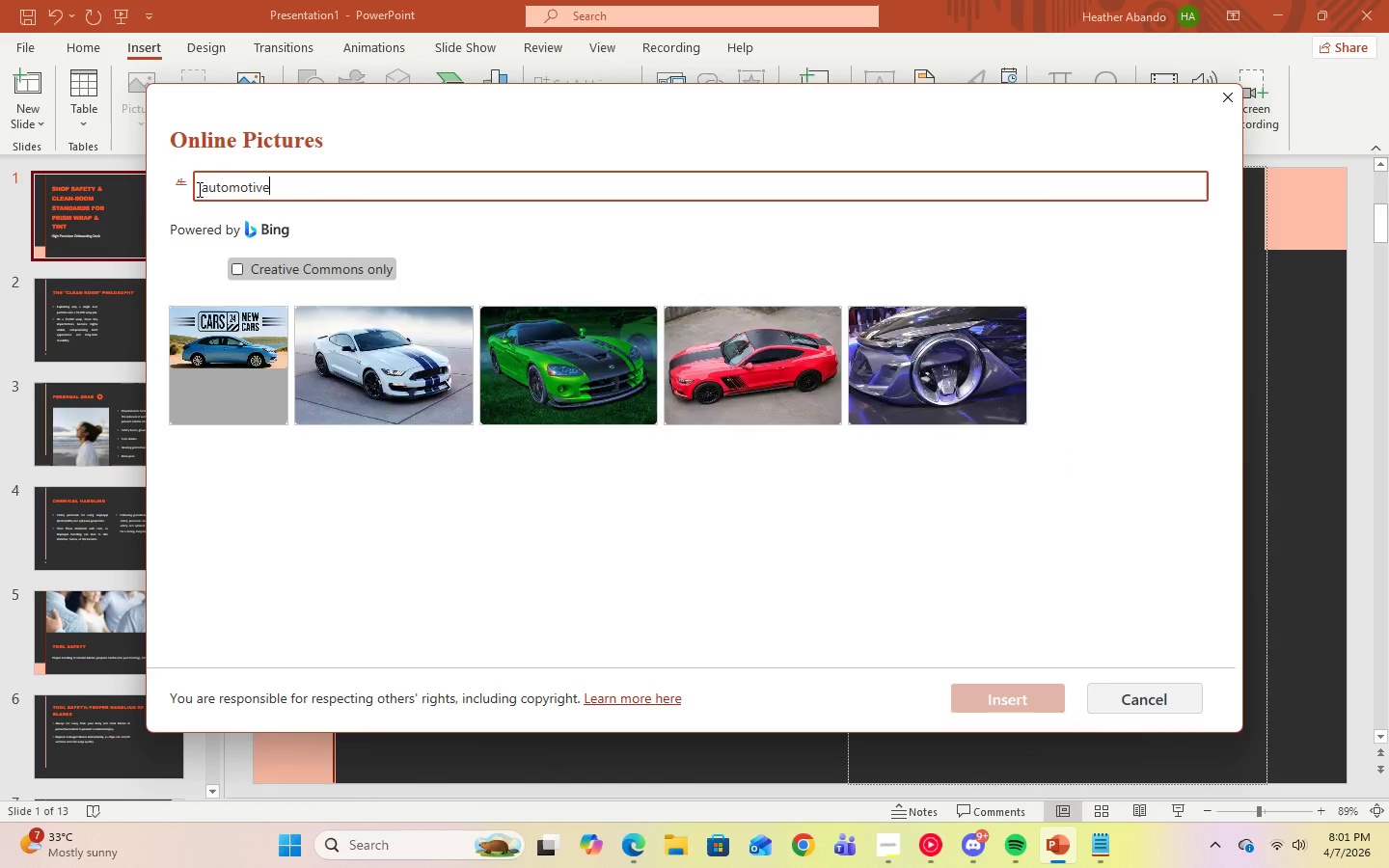 
key(Enter)
 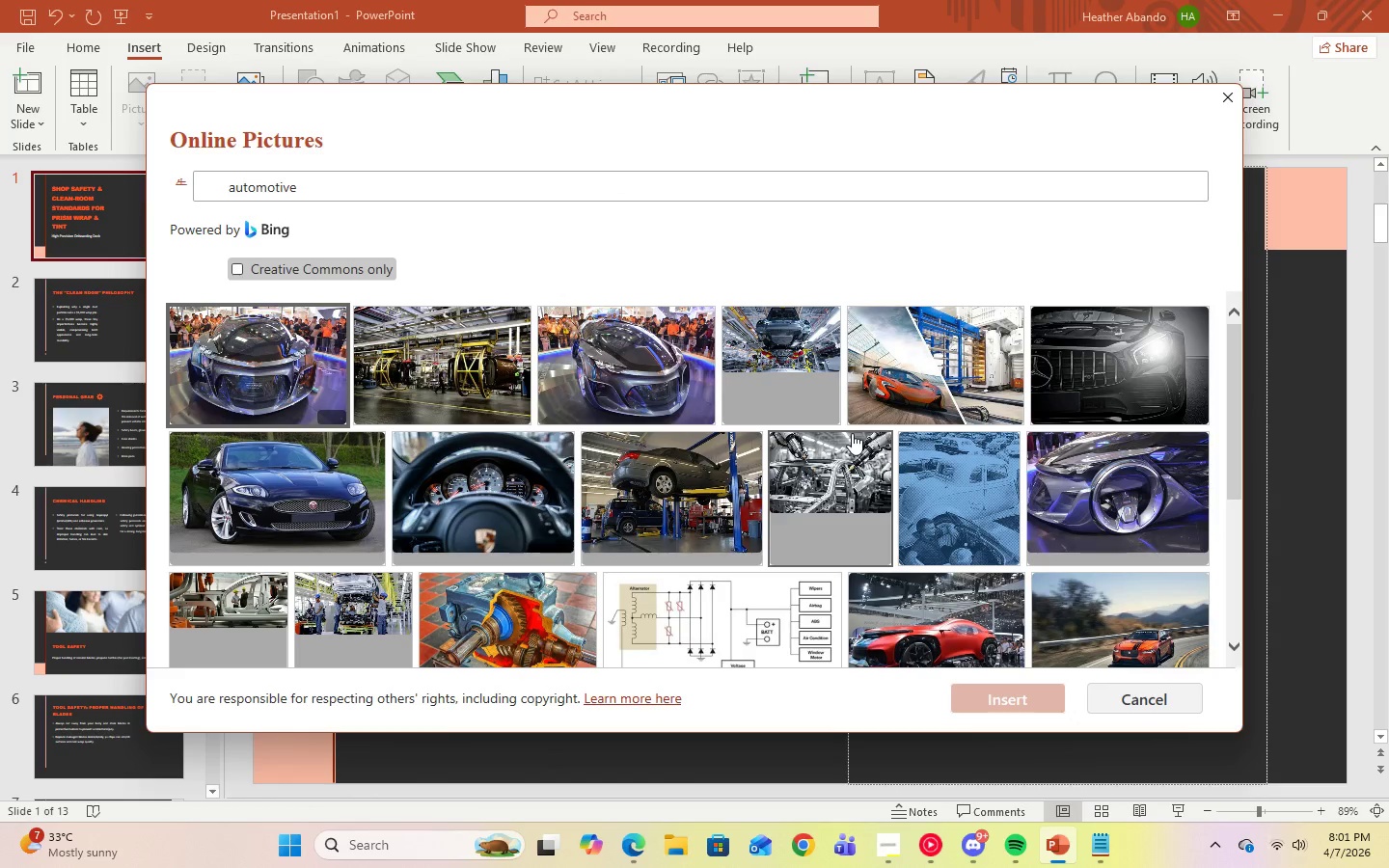 
mouse_move([1000, 562])
 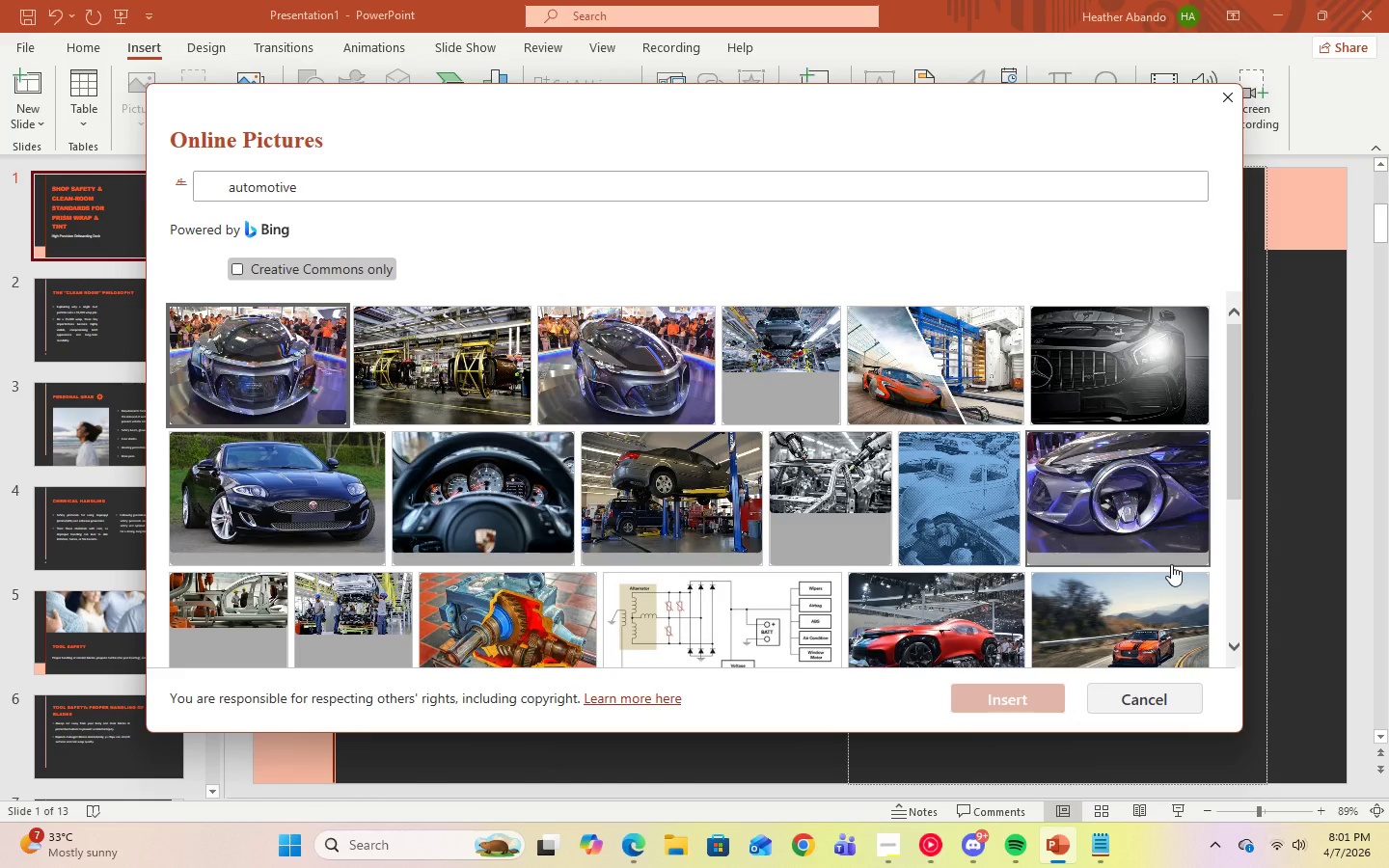 
scroll: coordinate [1171, 564], scroll_direction: down, amount: 8.0
 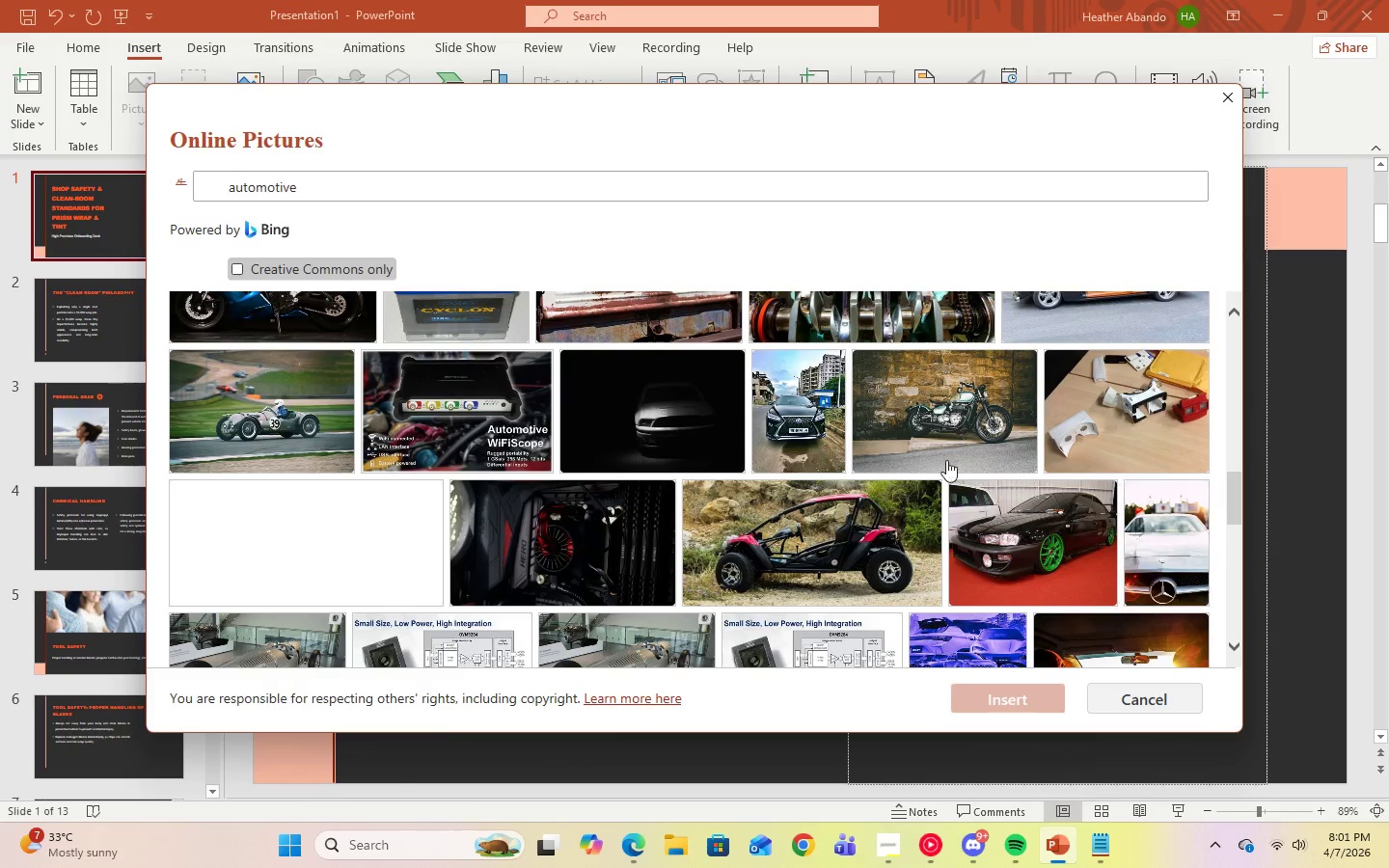 
left_click([780, 420])
 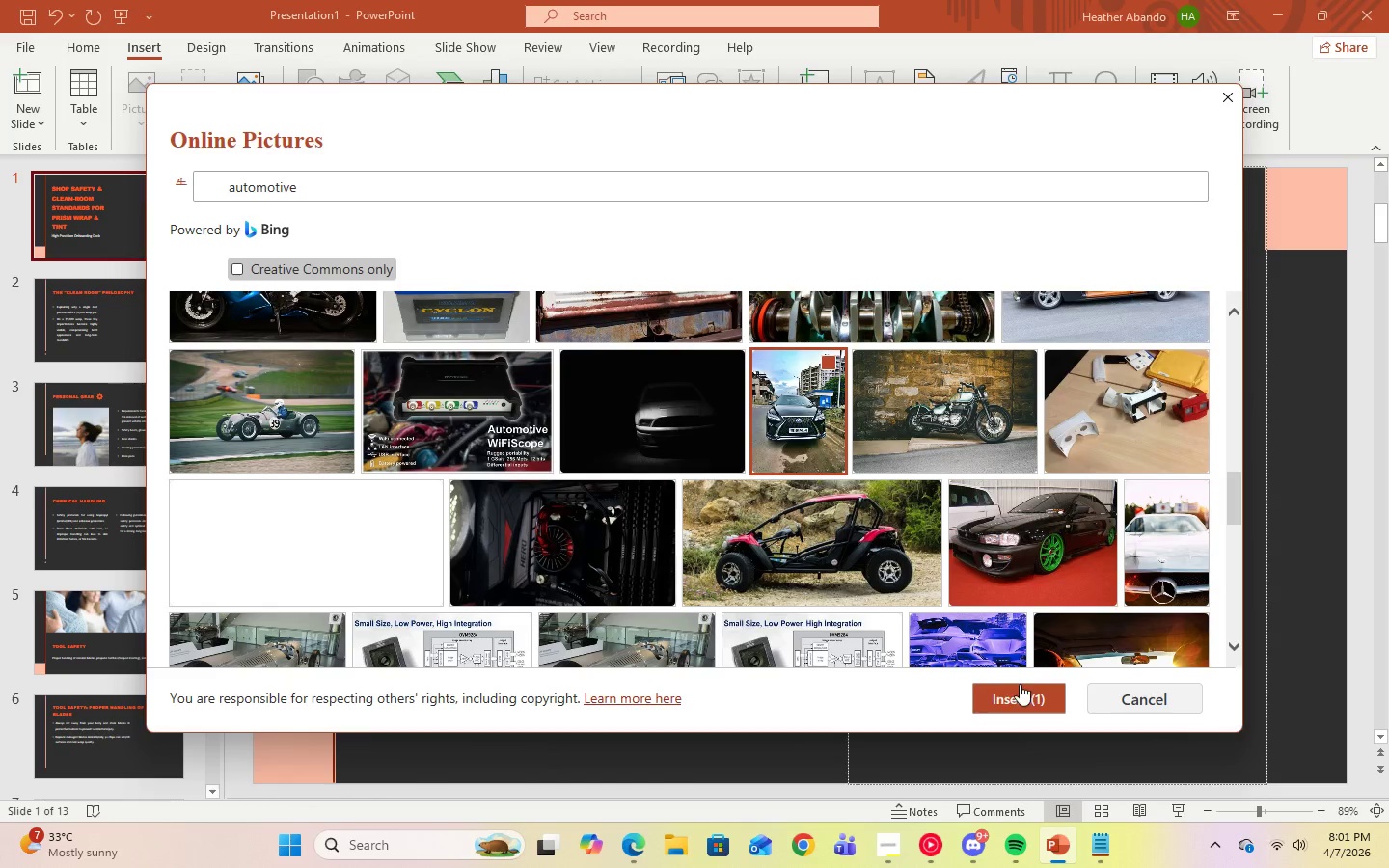 
scroll: coordinate [675, 473], scroll_direction: down, amount: 3.0
 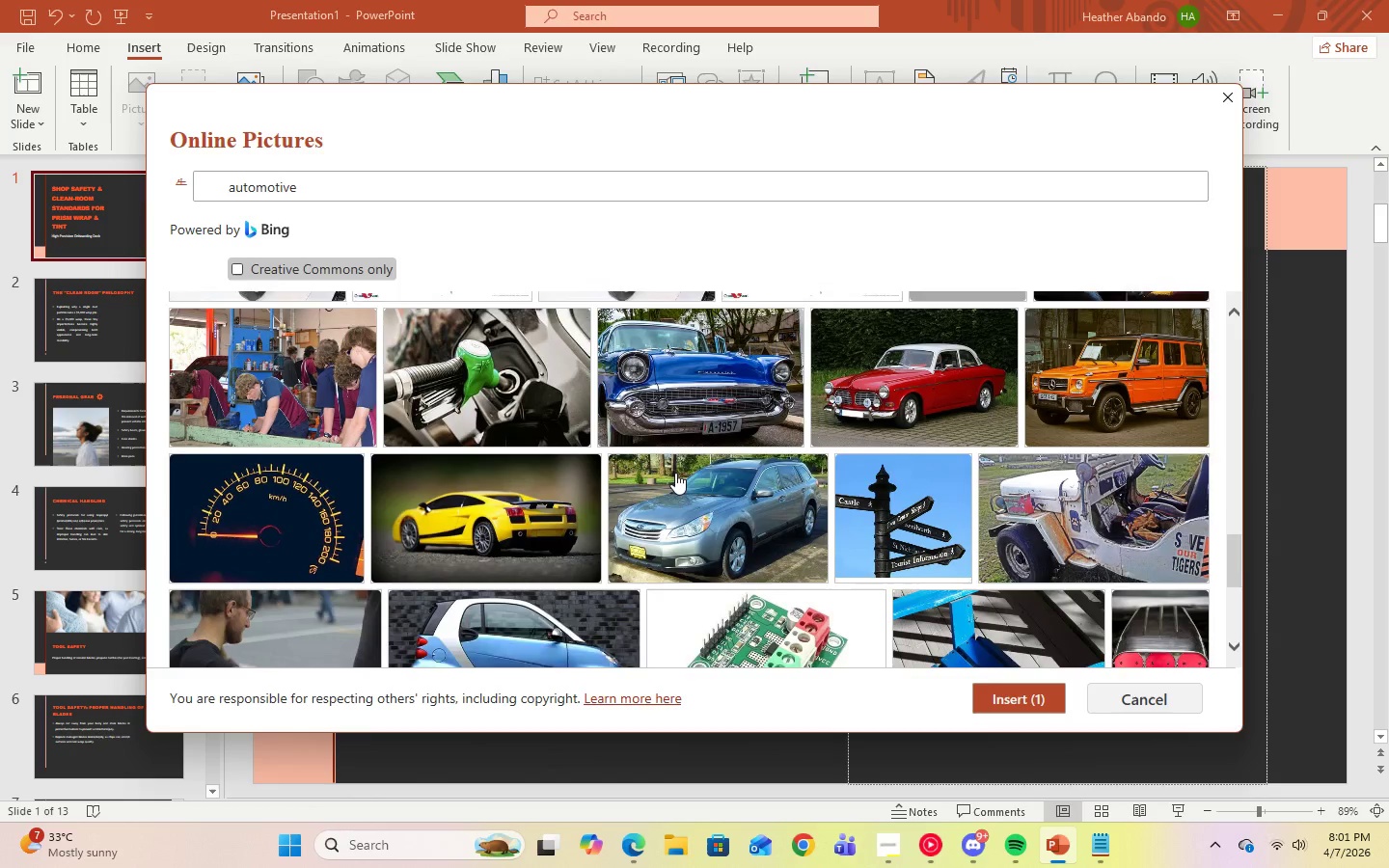 
scroll: coordinate [675, 473], scroll_direction: up, amount: 4.0
 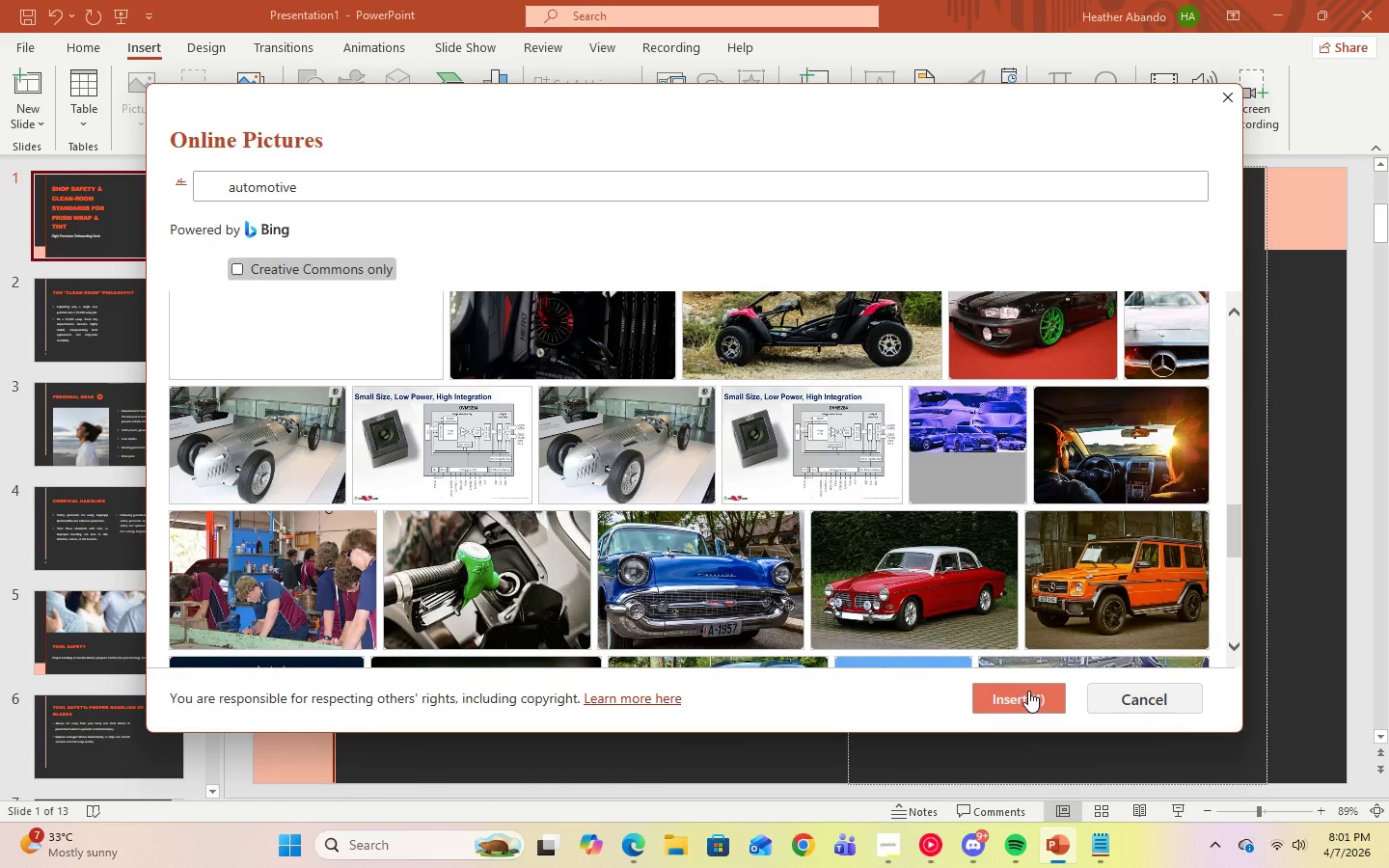 
left_click([1028, 691])
 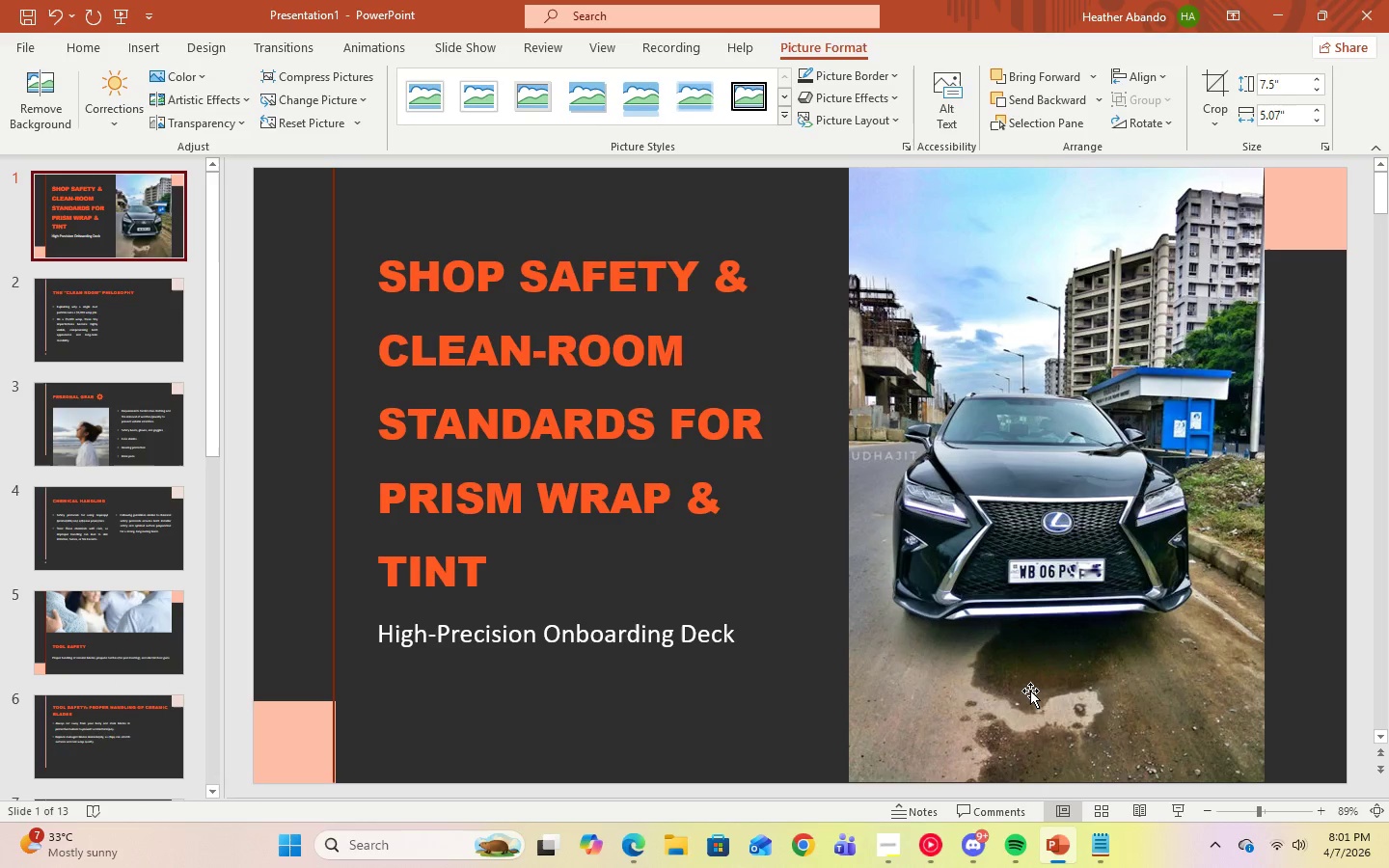 
left_click([1320, 577])
 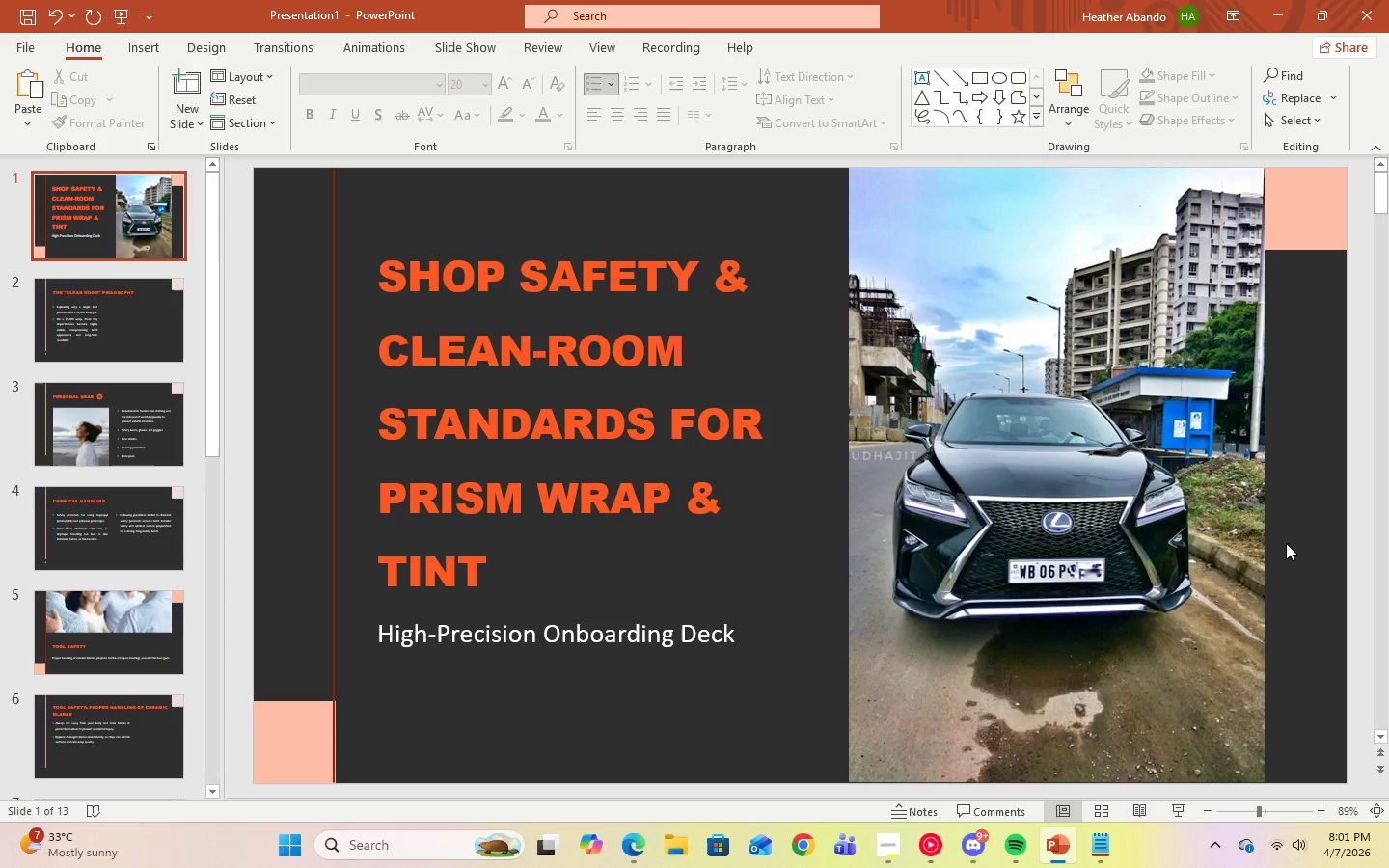 
wait(6.53)
 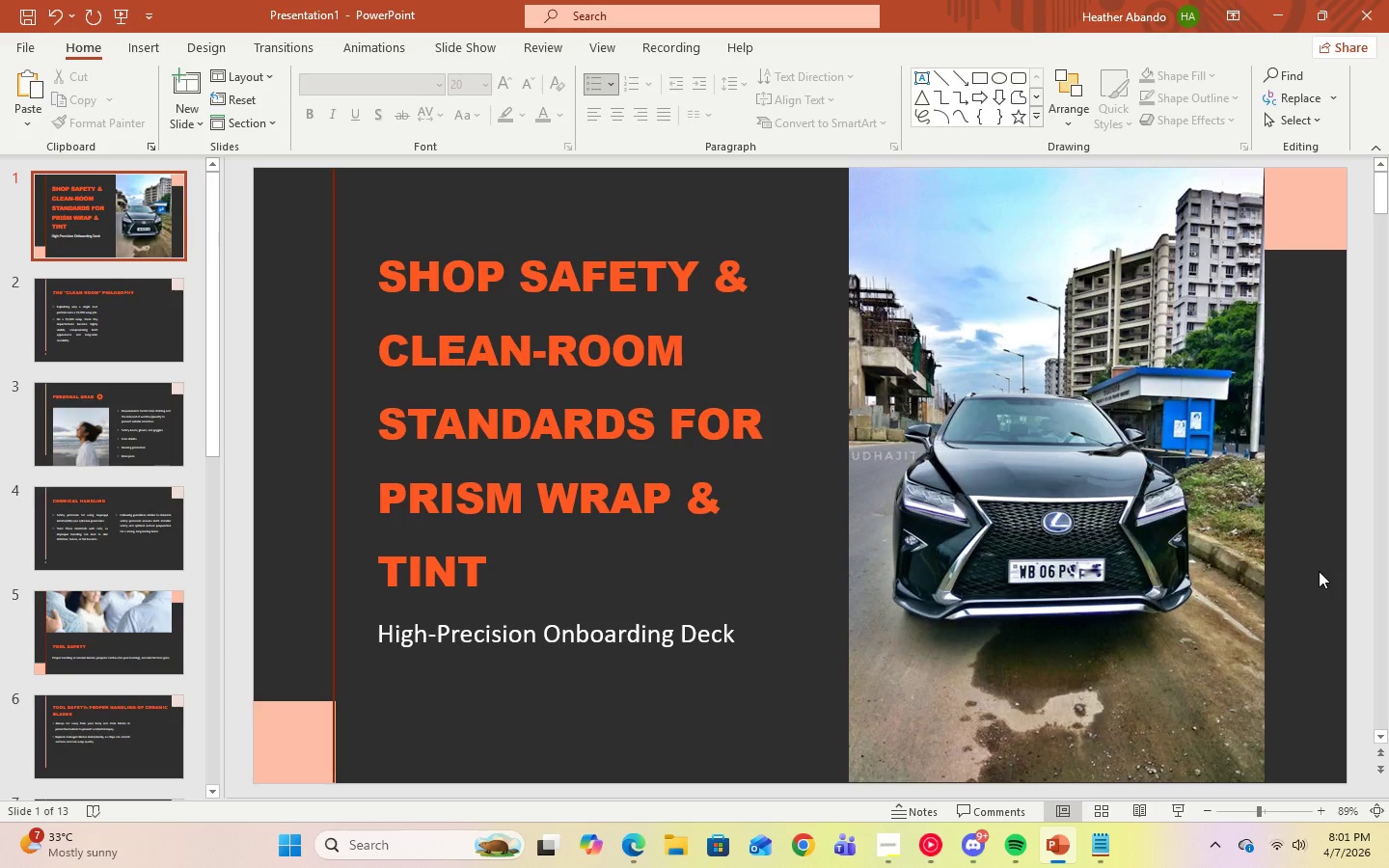 
left_click([875, 859])